 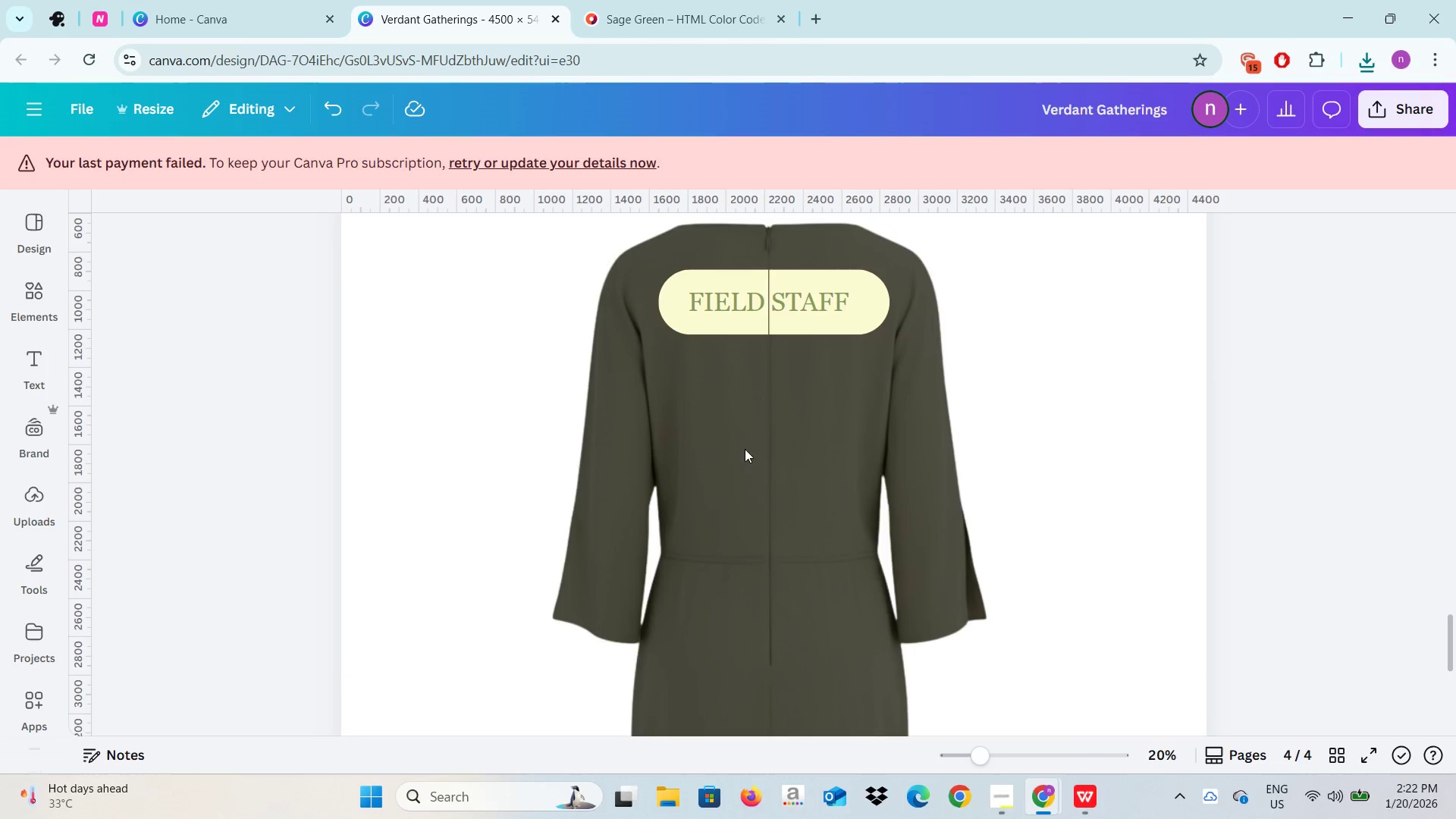 
left_click([729, 303])
 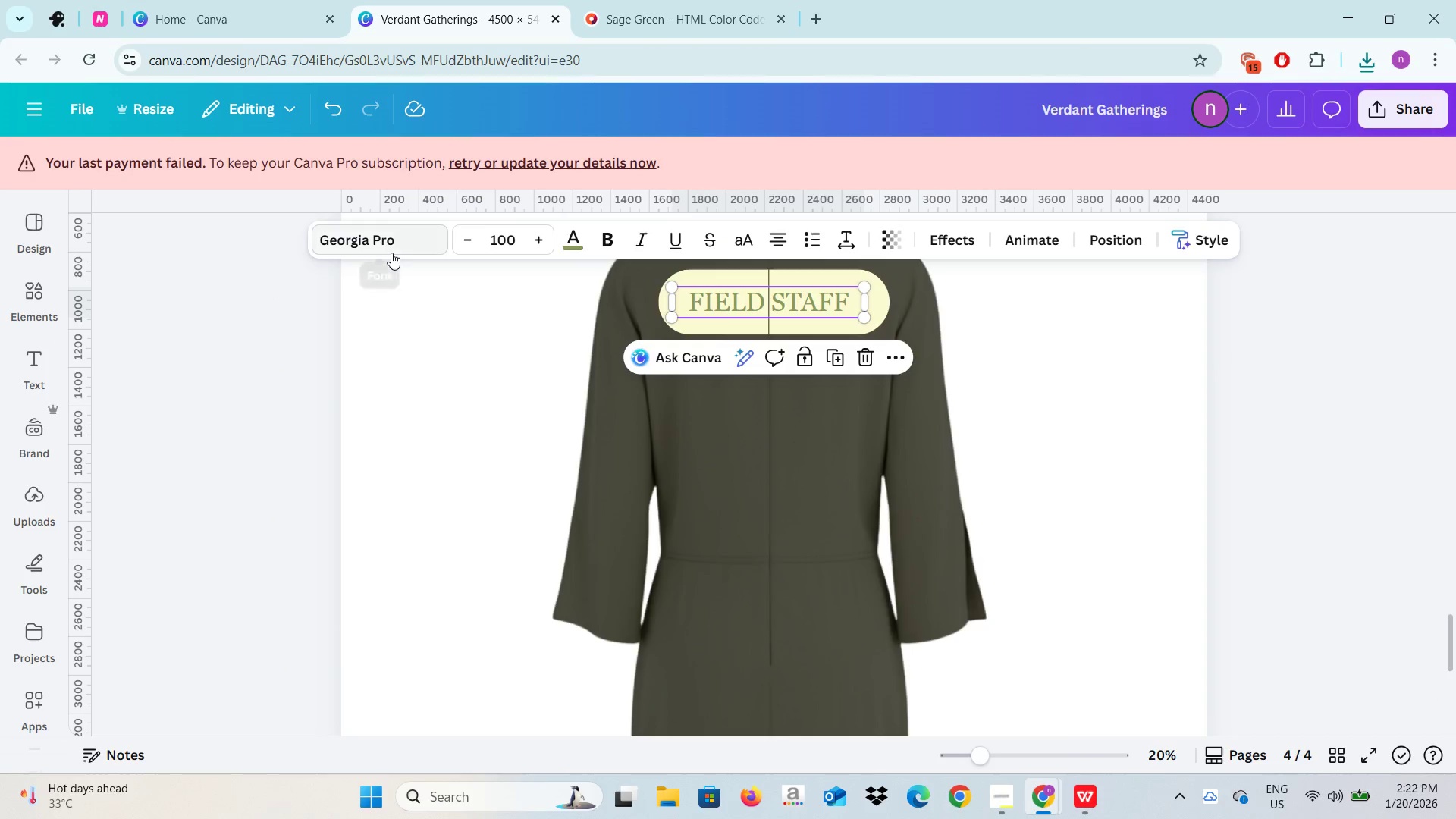 
left_click([391, 253])
 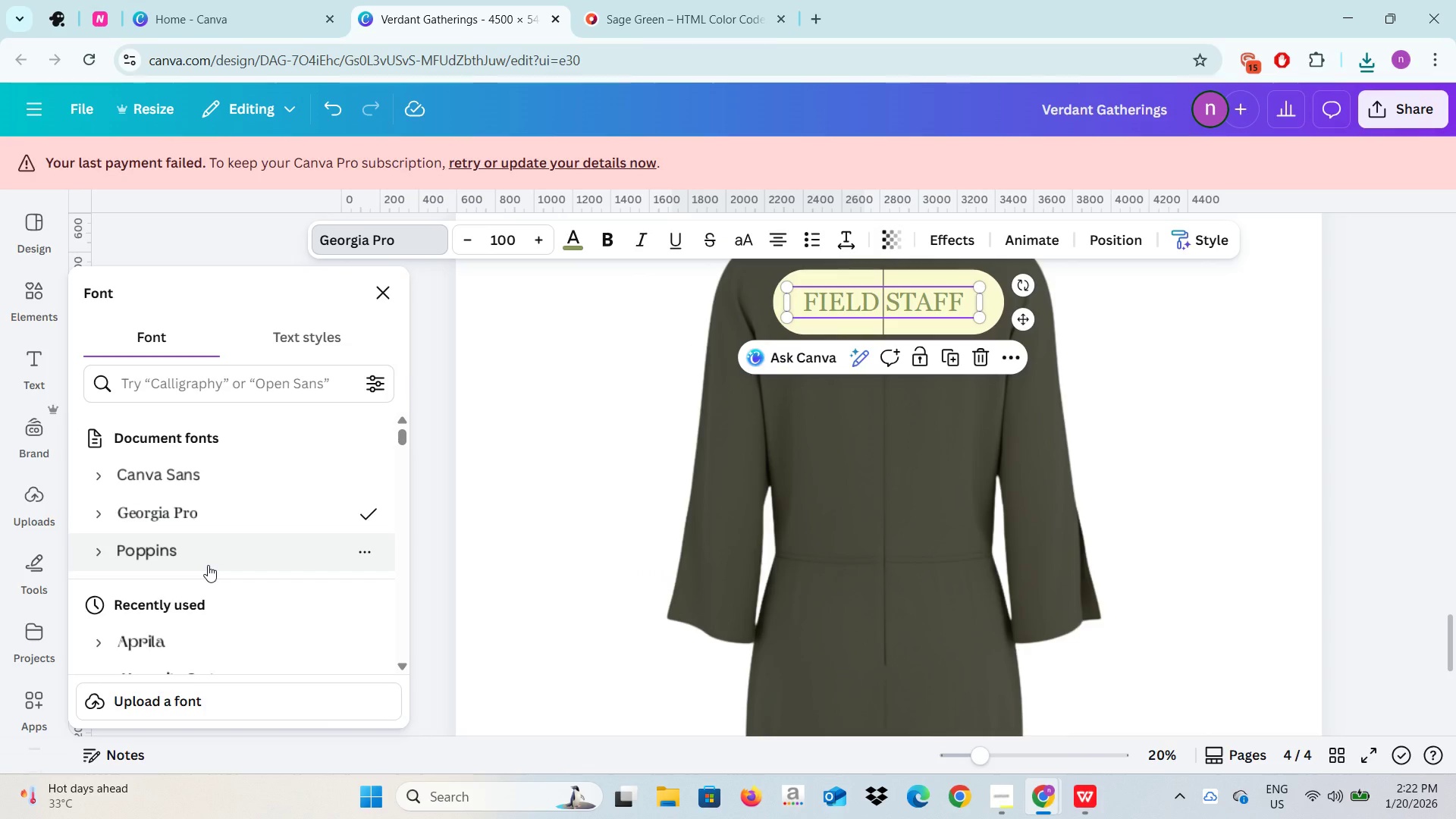 
left_click([213, 557])
 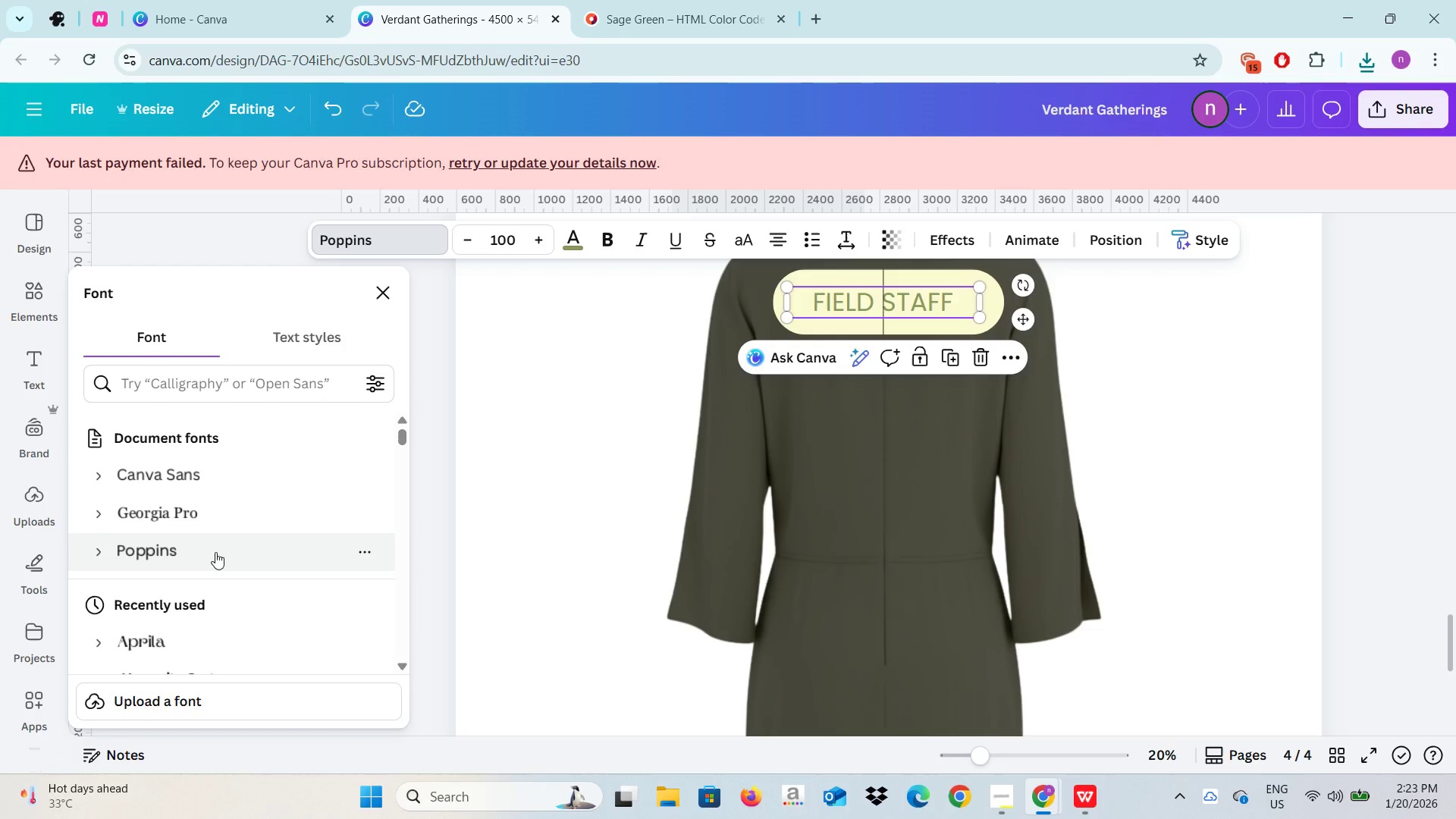 
left_click([244, 506])
 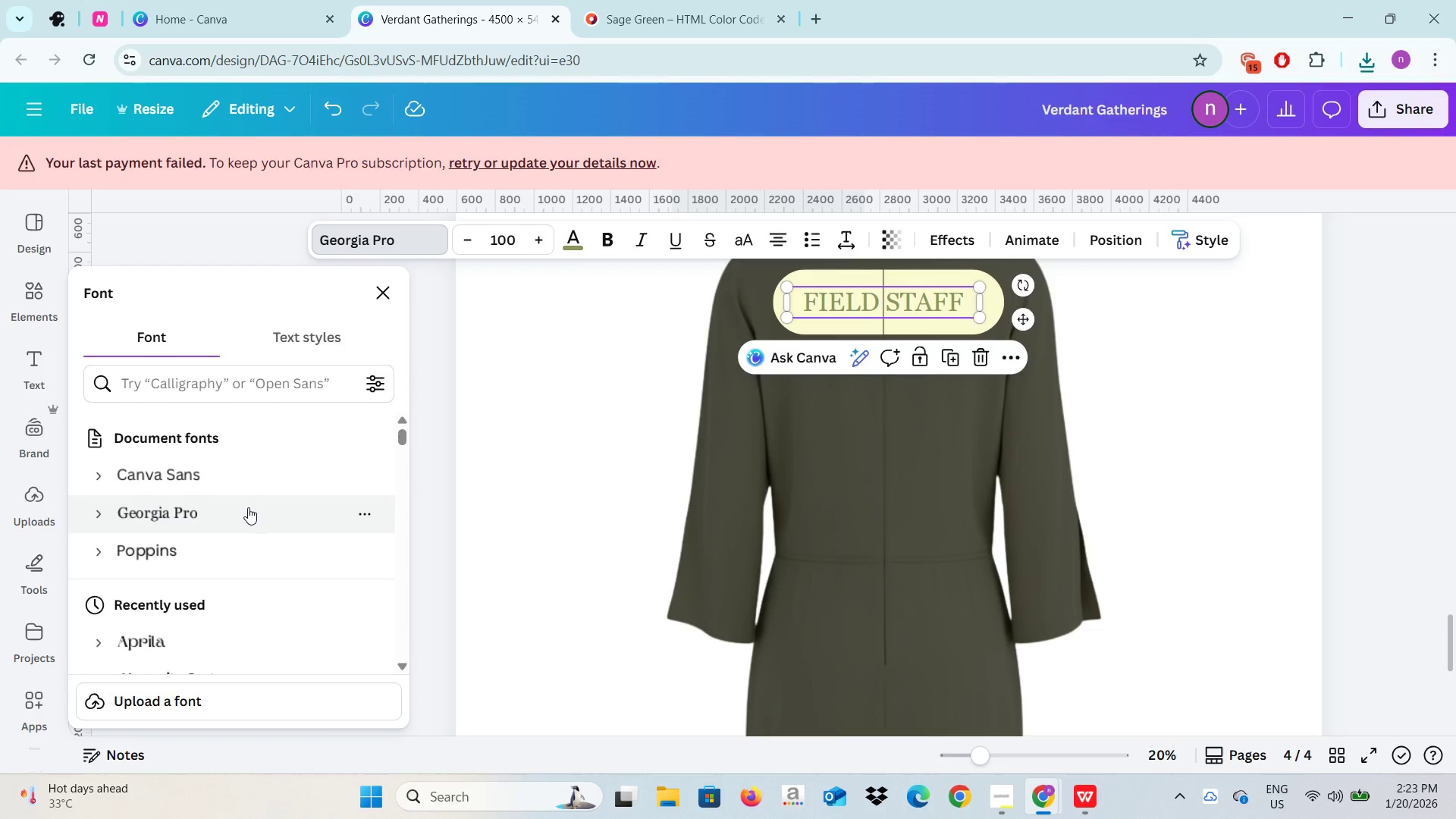 
scroll: coordinate [248, 508], scroll_direction: down, amount: 4.0
 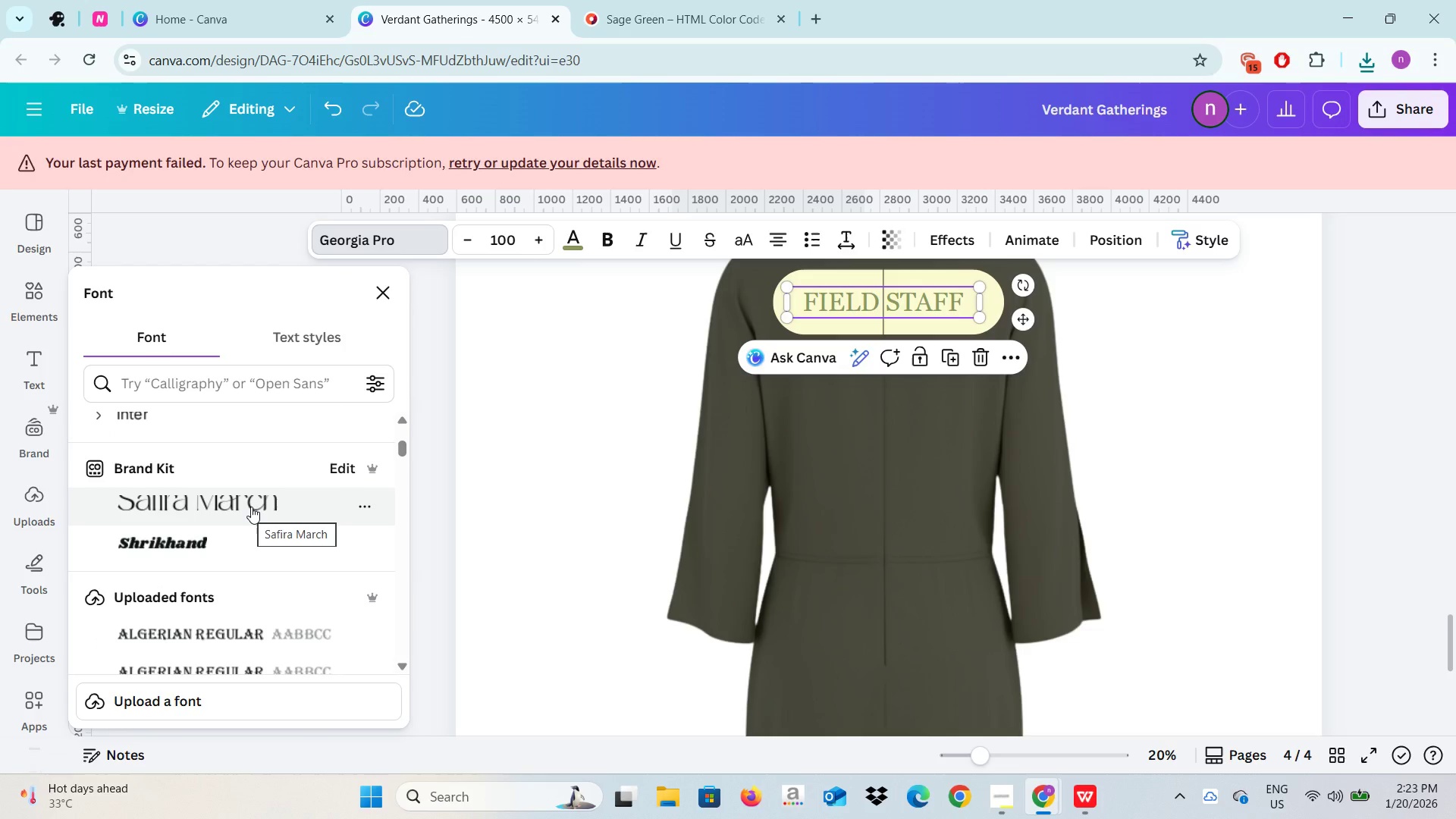 
scroll: coordinate [251, 507], scroll_direction: up, amount: 2.0
 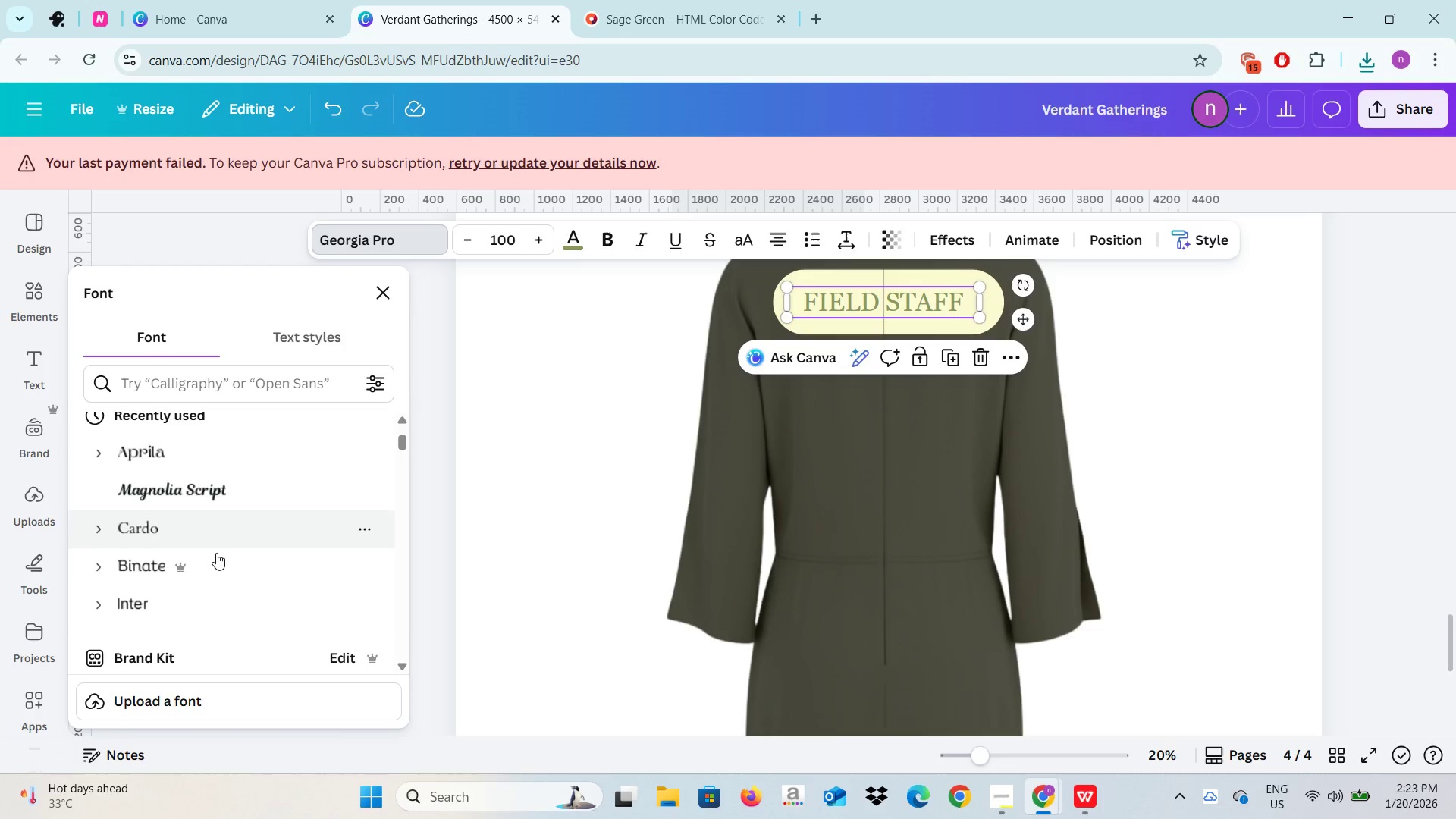 
left_click([213, 560])
 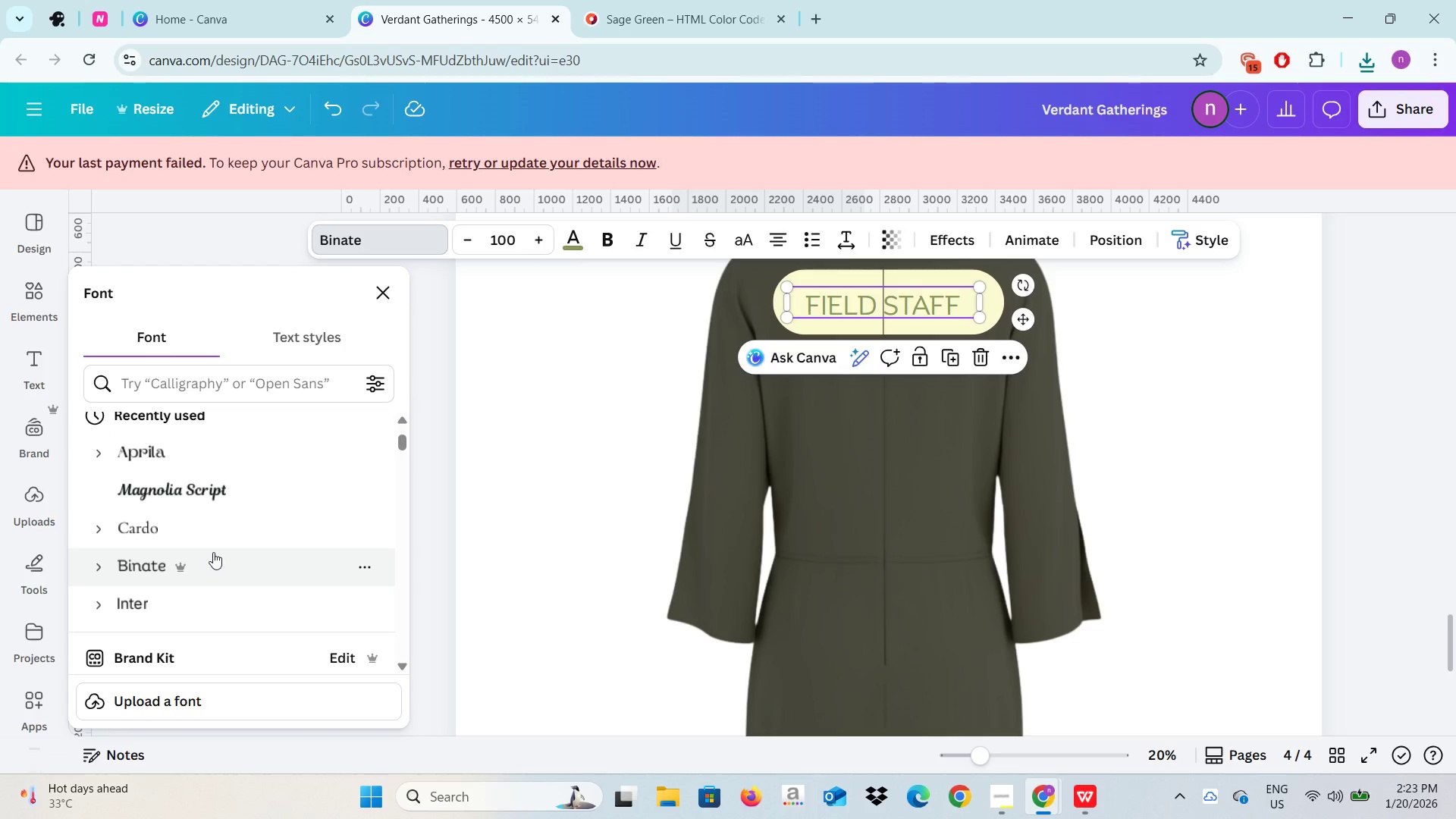 
left_click([218, 529])
 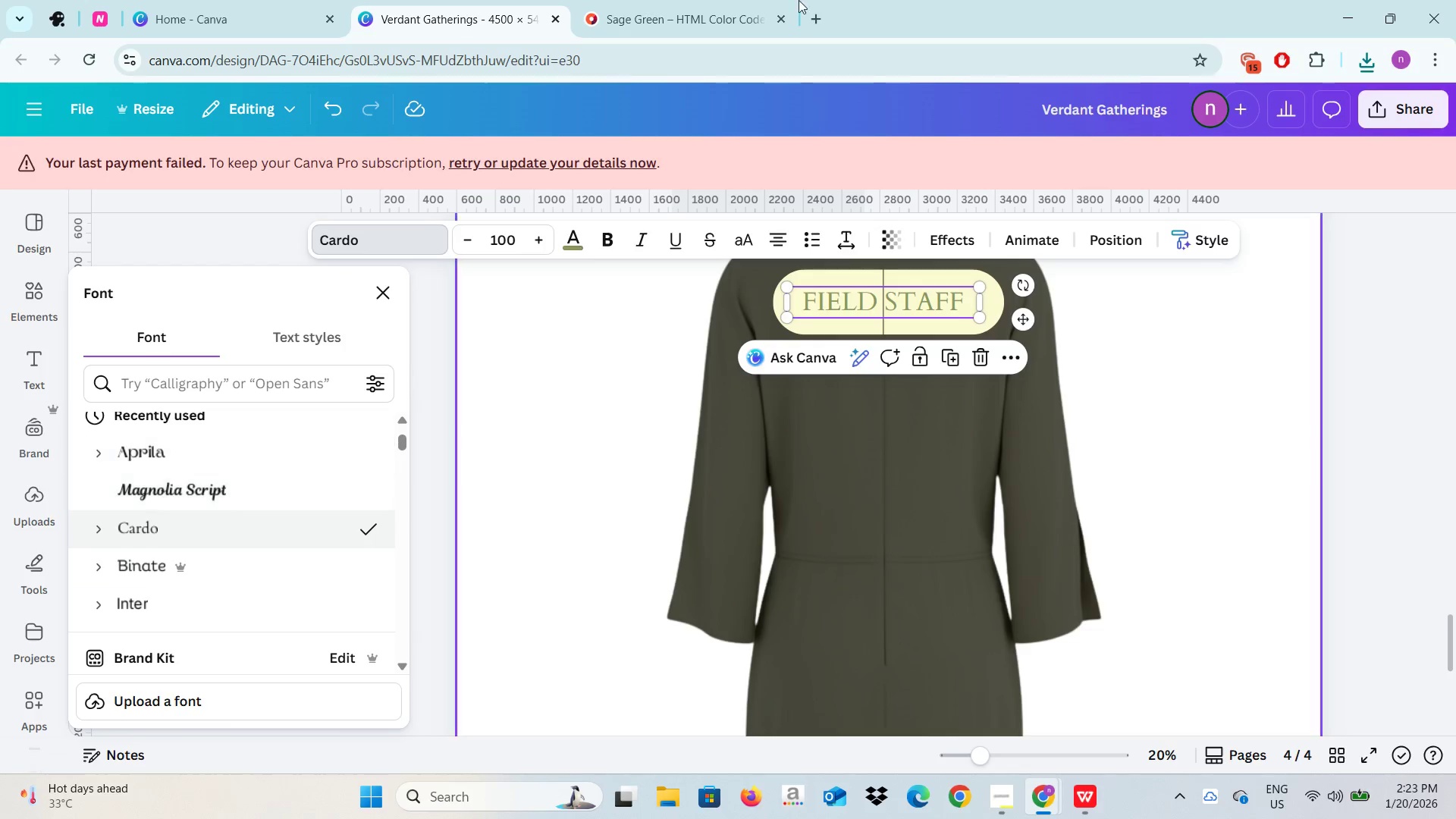 
scroll: coordinate [739, 519], scroll_direction: up, amount: 10.0
 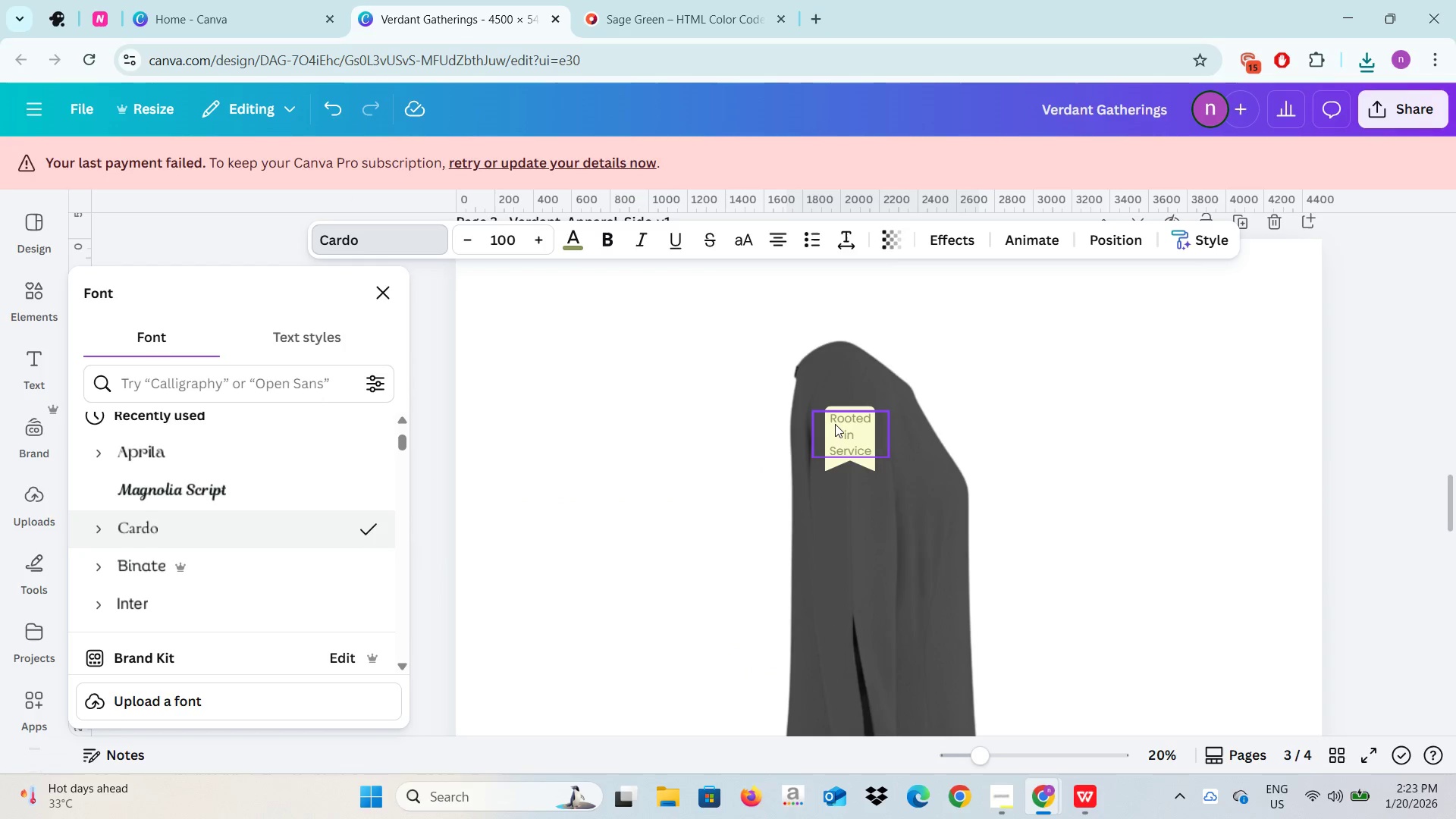 
left_click([835, 424])
 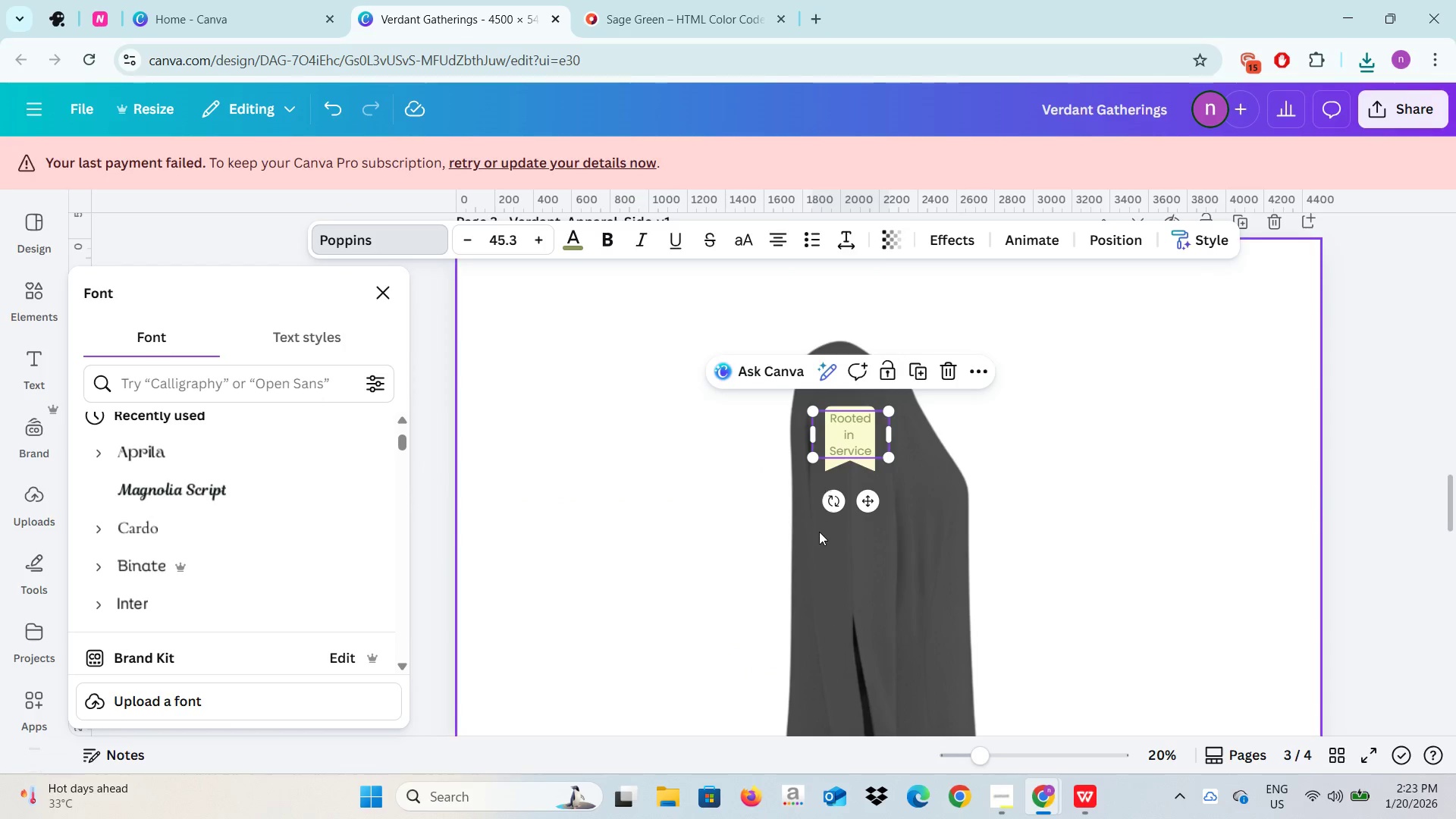 
scroll: coordinate [819, 538], scroll_direction: down, amount: 10.0
 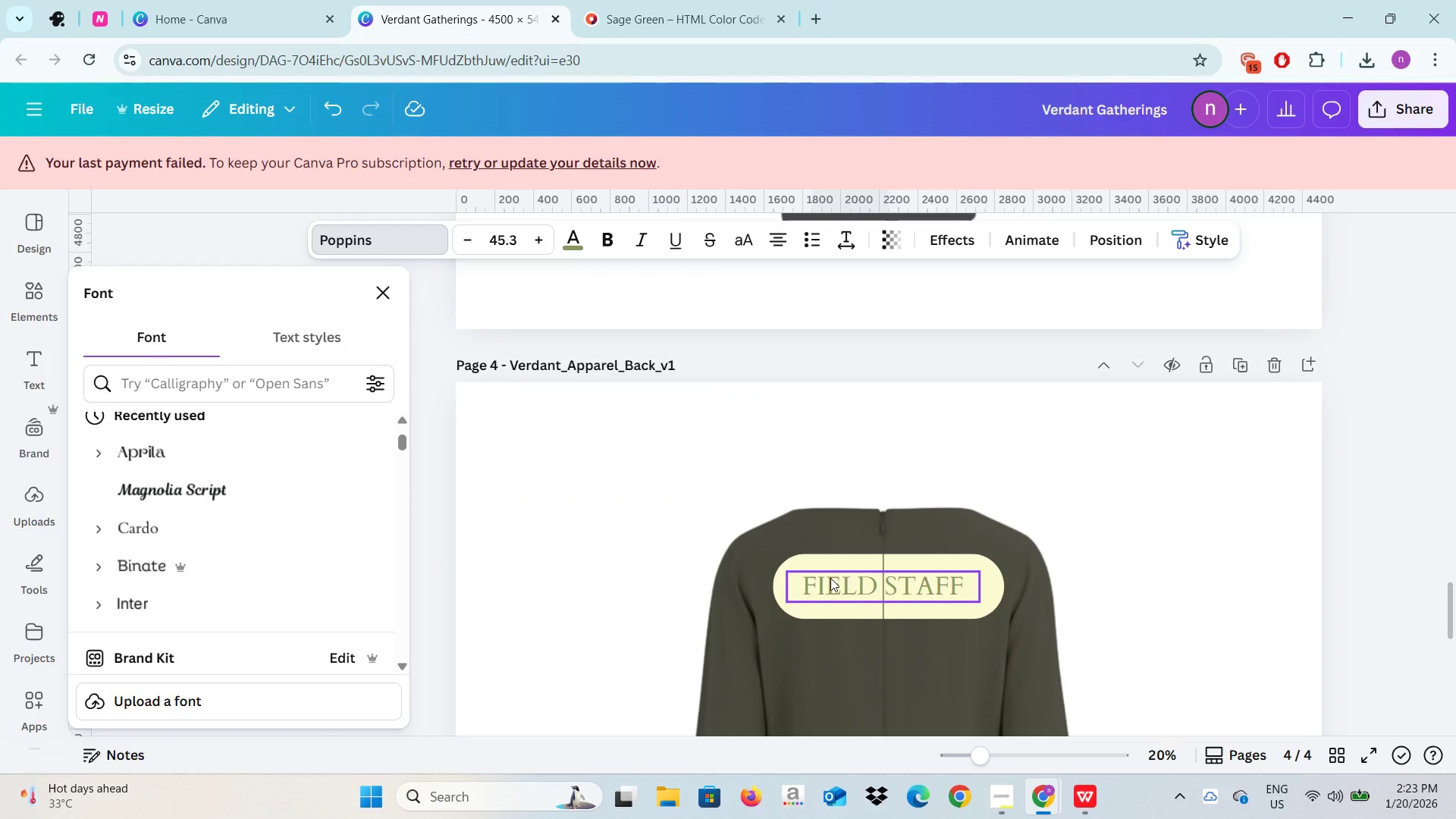 
left_click([830, 578])
 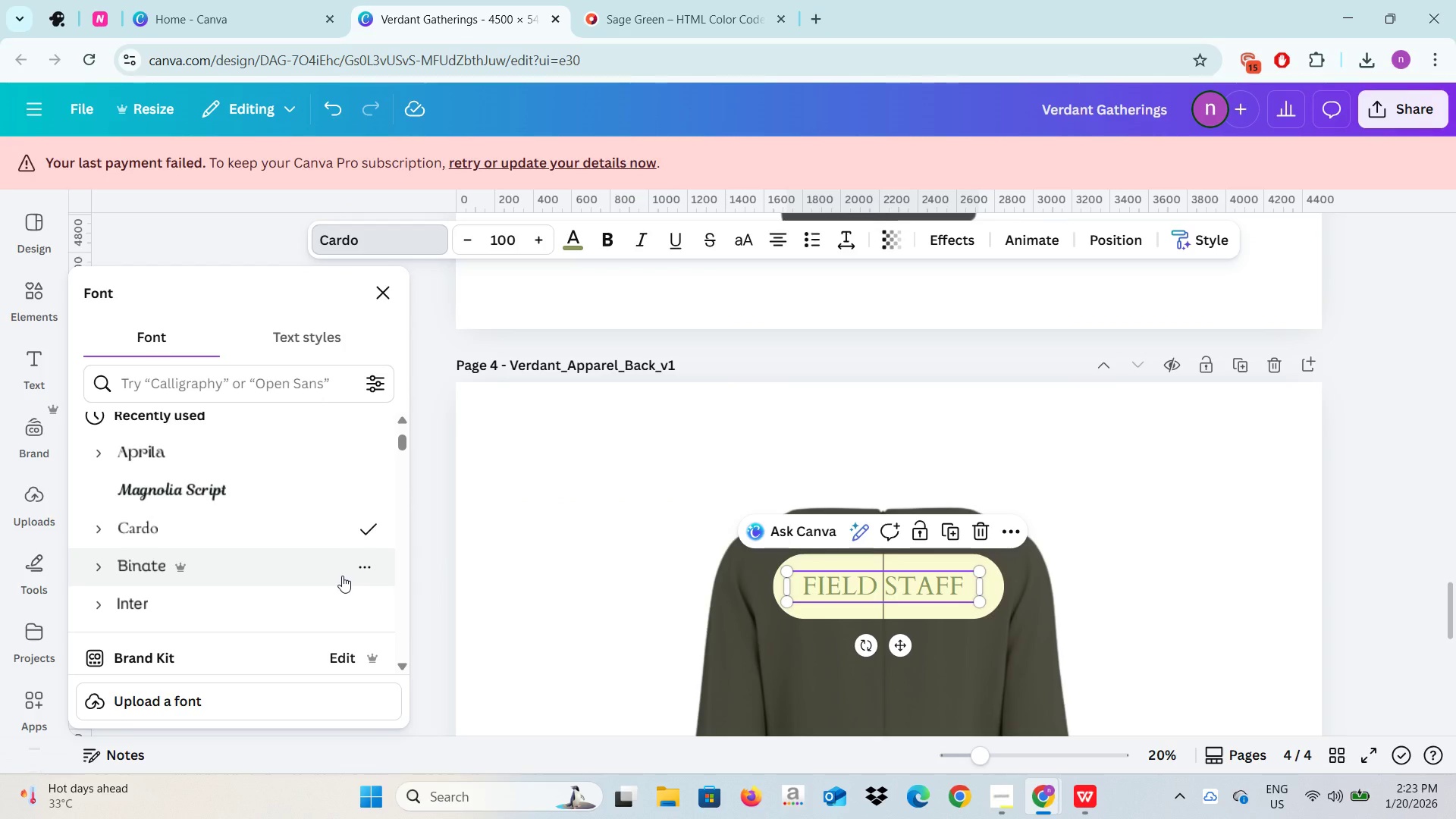 
scroll: coordinate [342, 576], scroll_direction: down, amount: 2.0
 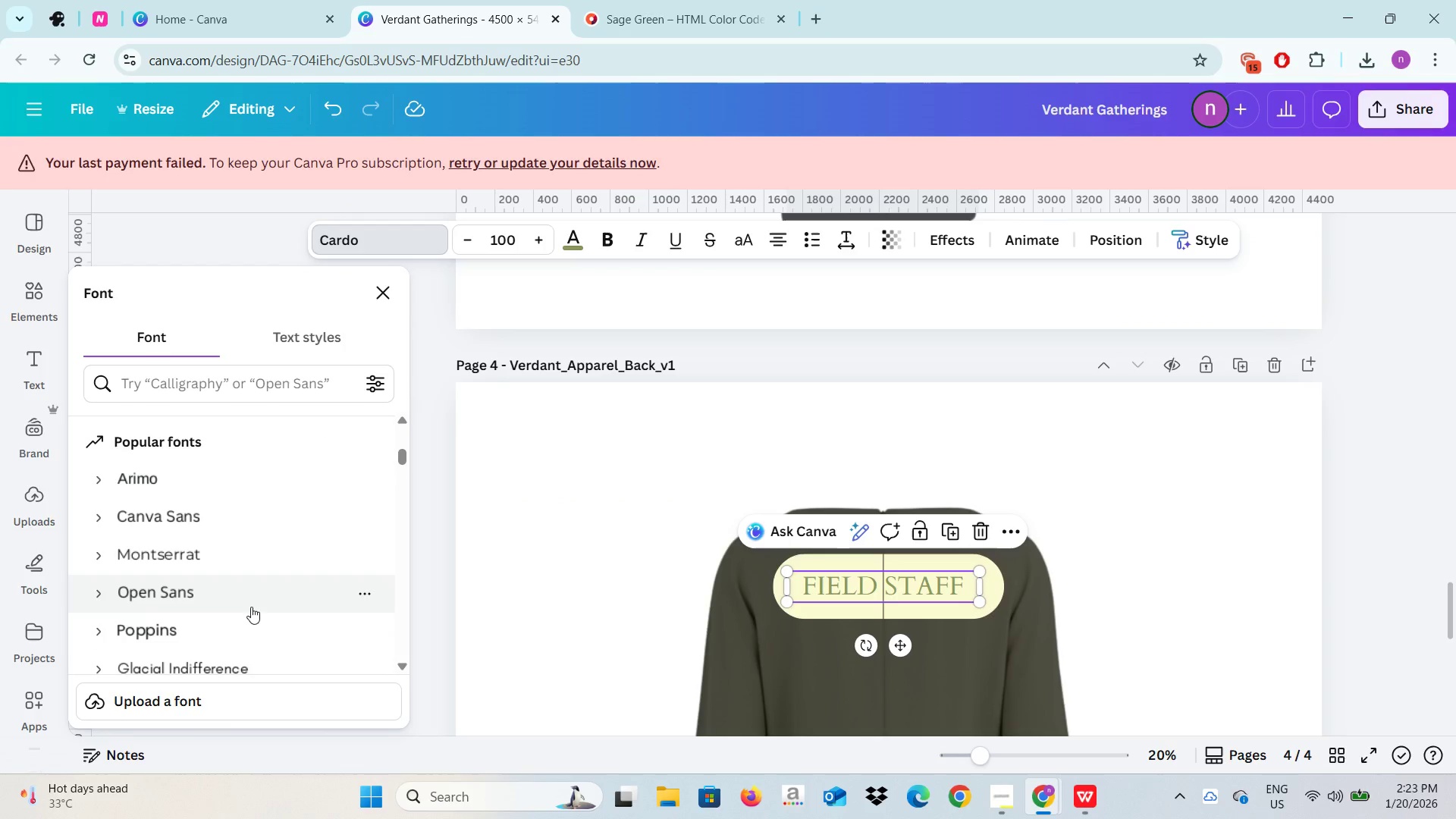 
left_click([240, 626])
 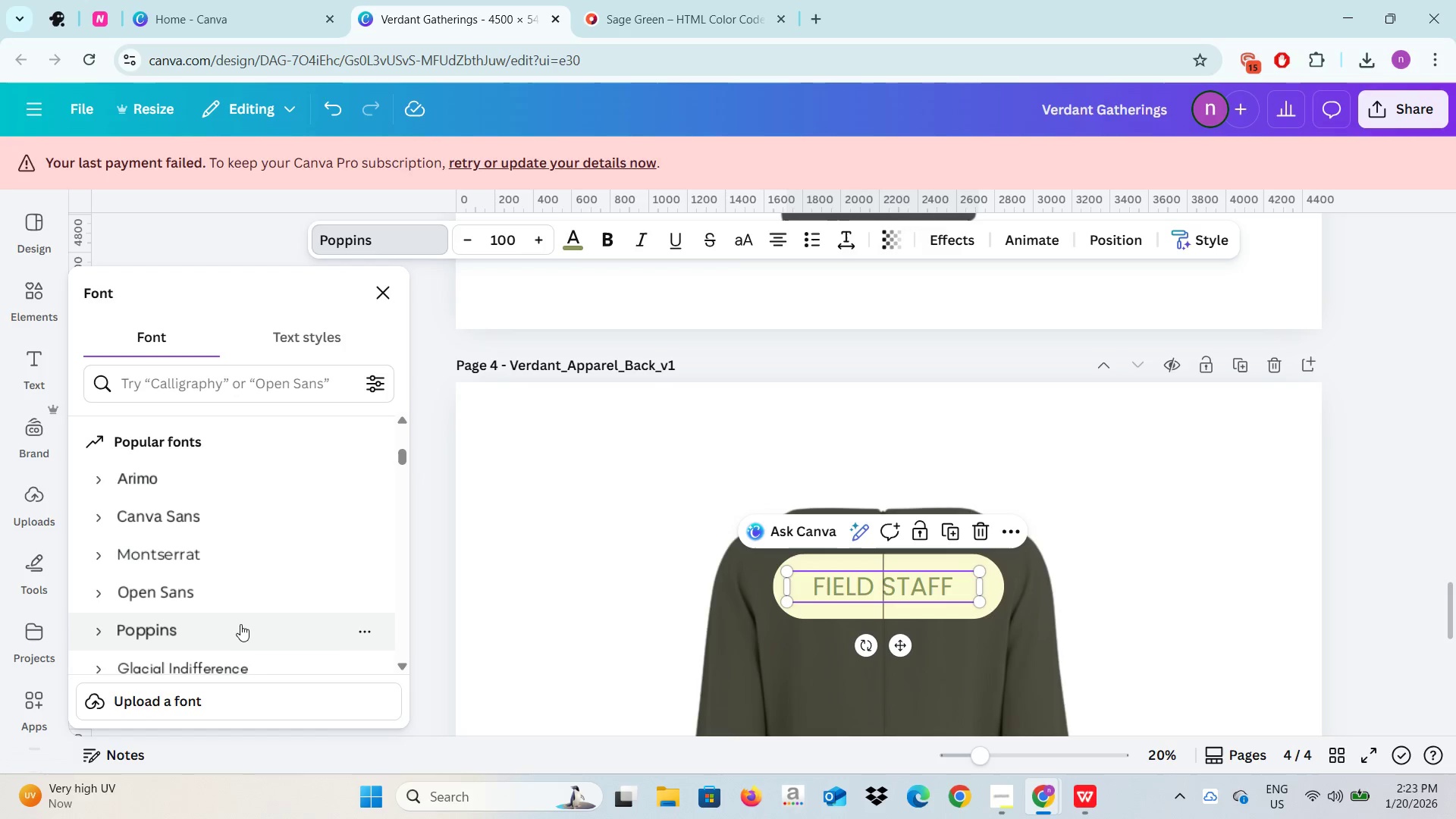 
scroll: coordinate [240, 619], scroll_direction: down, amount: 5.0
 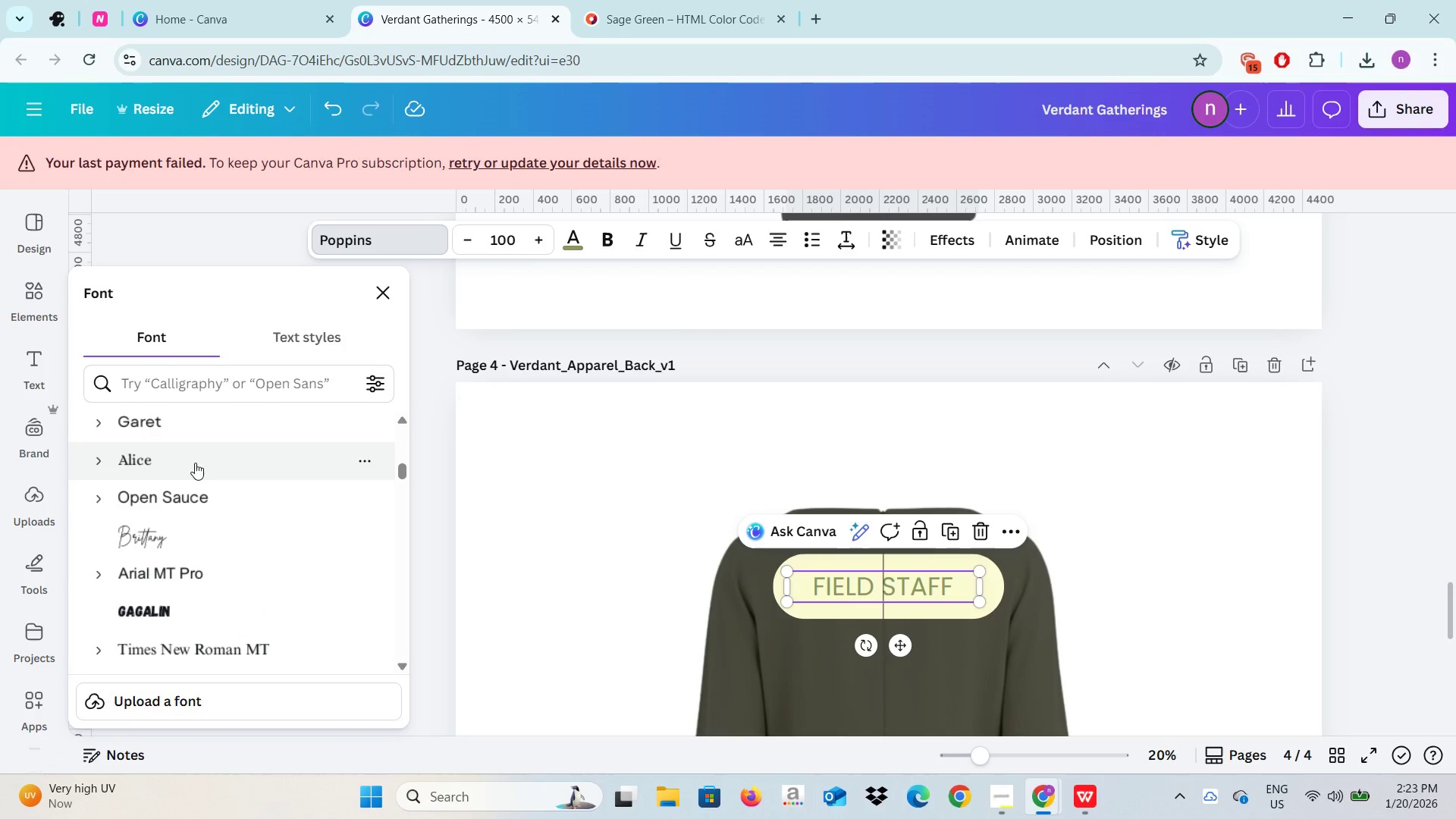 
left_click([194, 457])
 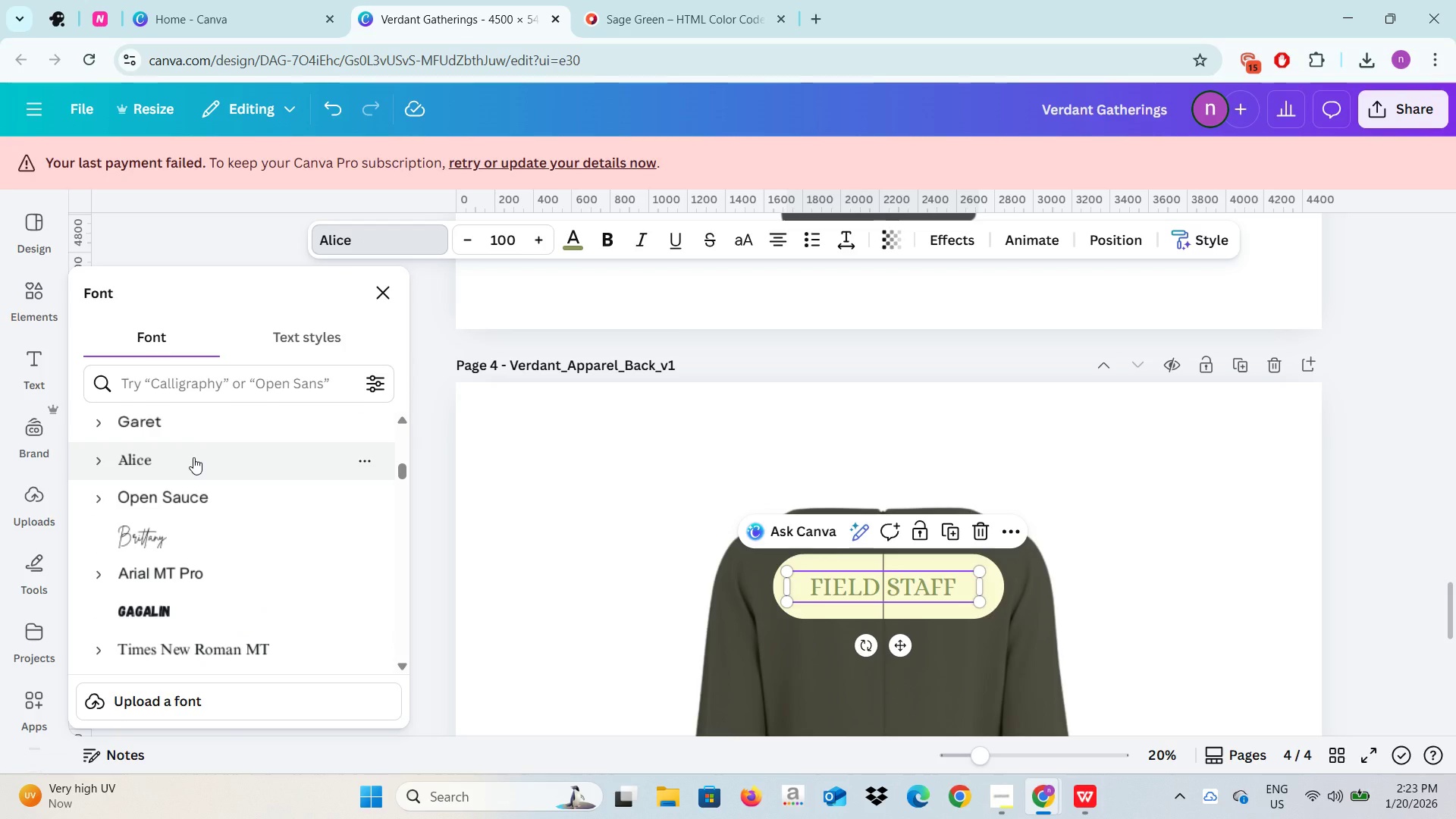 
scroll: coordinate [193, 457], scroll_direction: down, amount: 3.0
 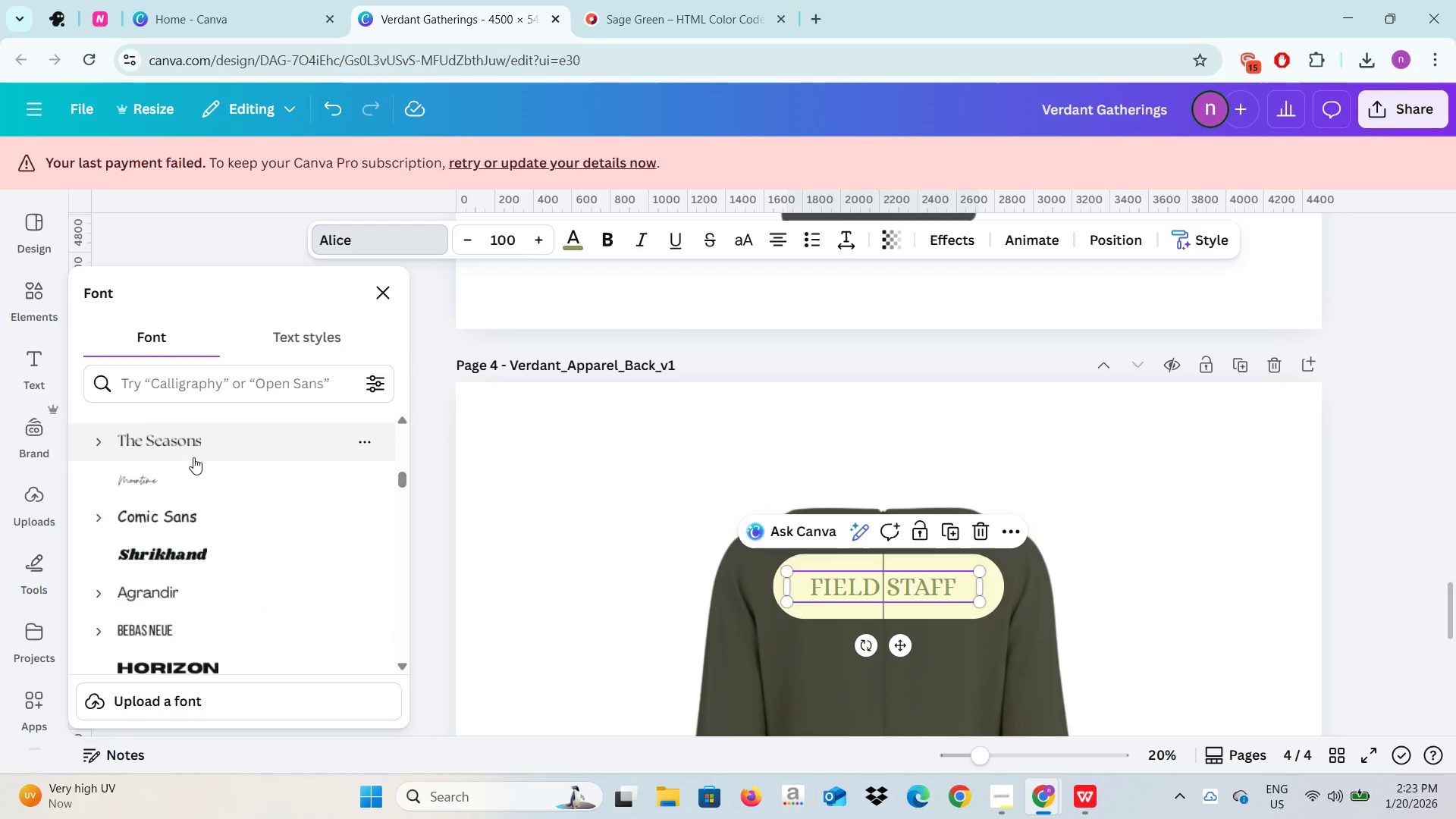 
scroll: coordinate [193, 457], scroll_direction: up, amount: 2.0
 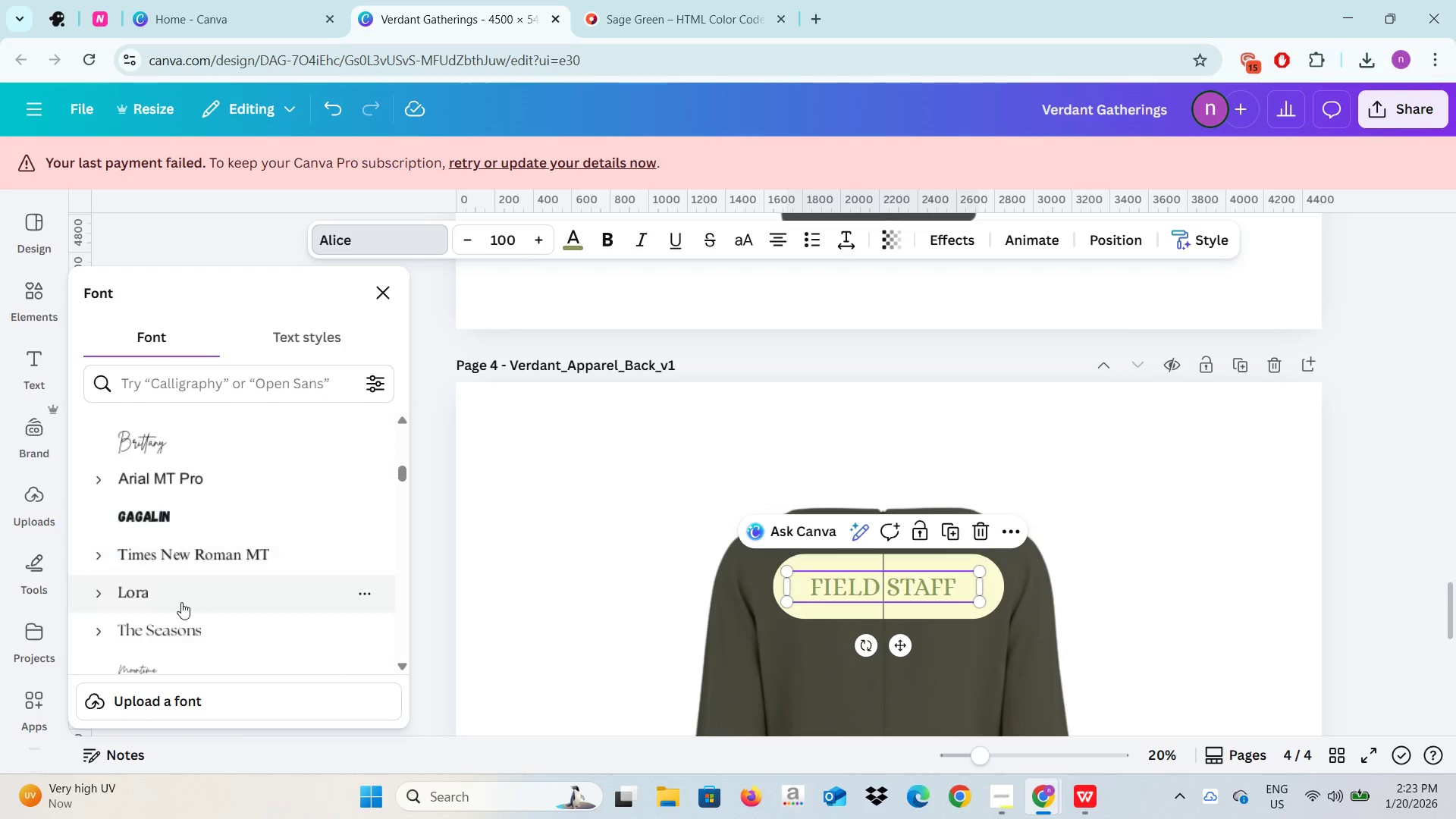 
left_click([180, 622])
 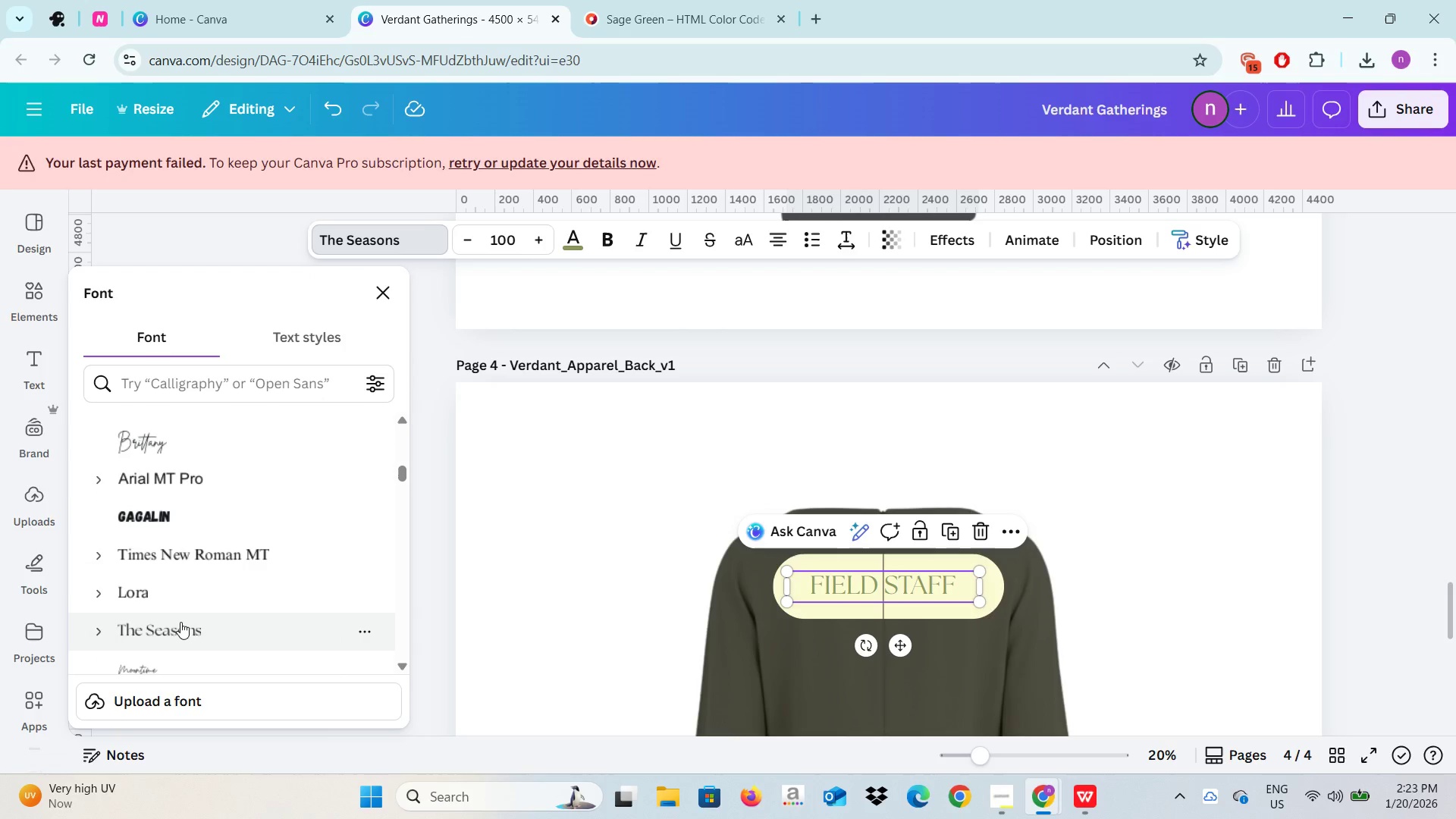 
scroll: coordinate [227, 601], scroll_direction: up, amount: 10.0
 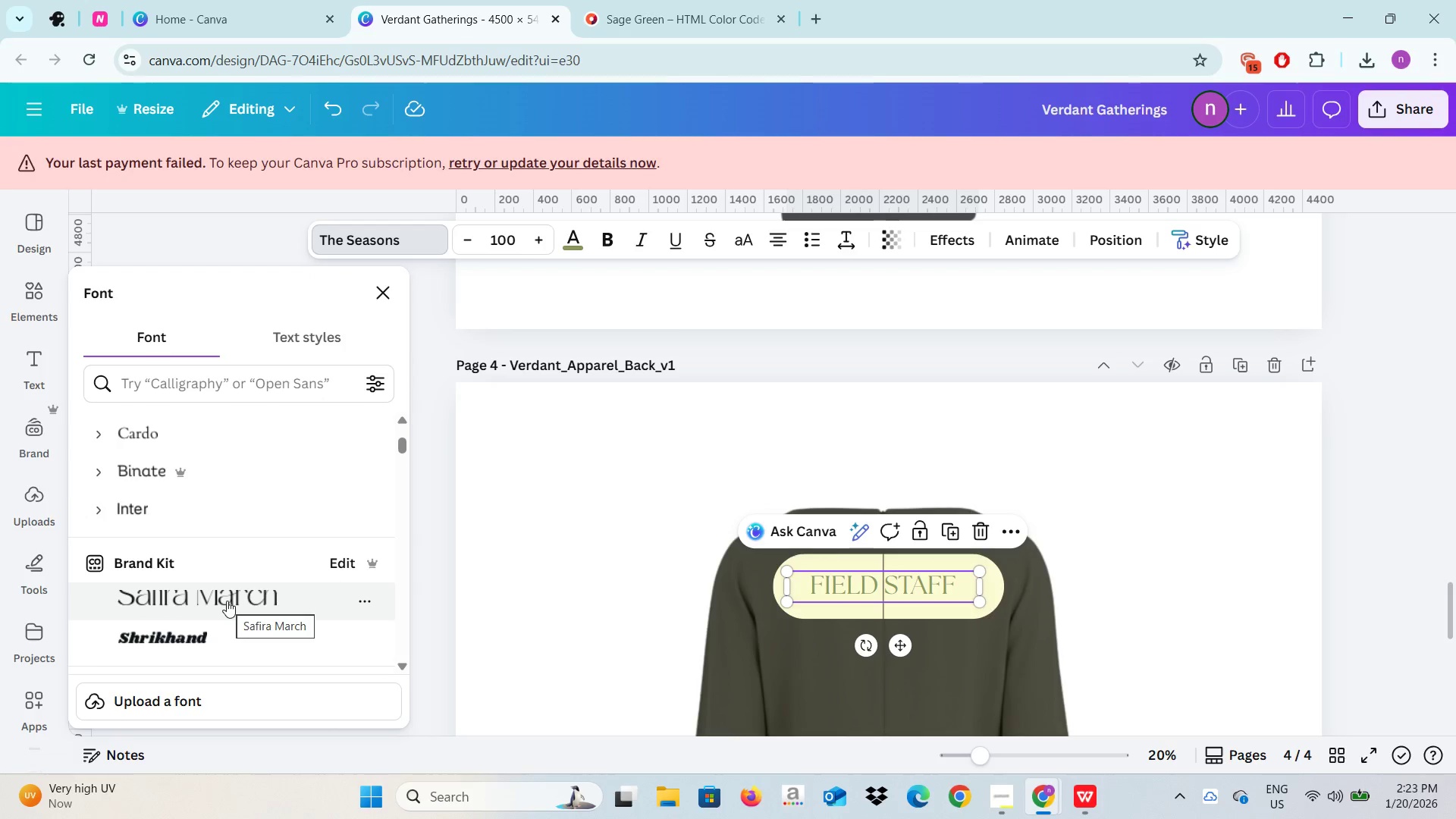 
scroll: coordinate [206, 616], scroll_direction: down, amount: 4.0
 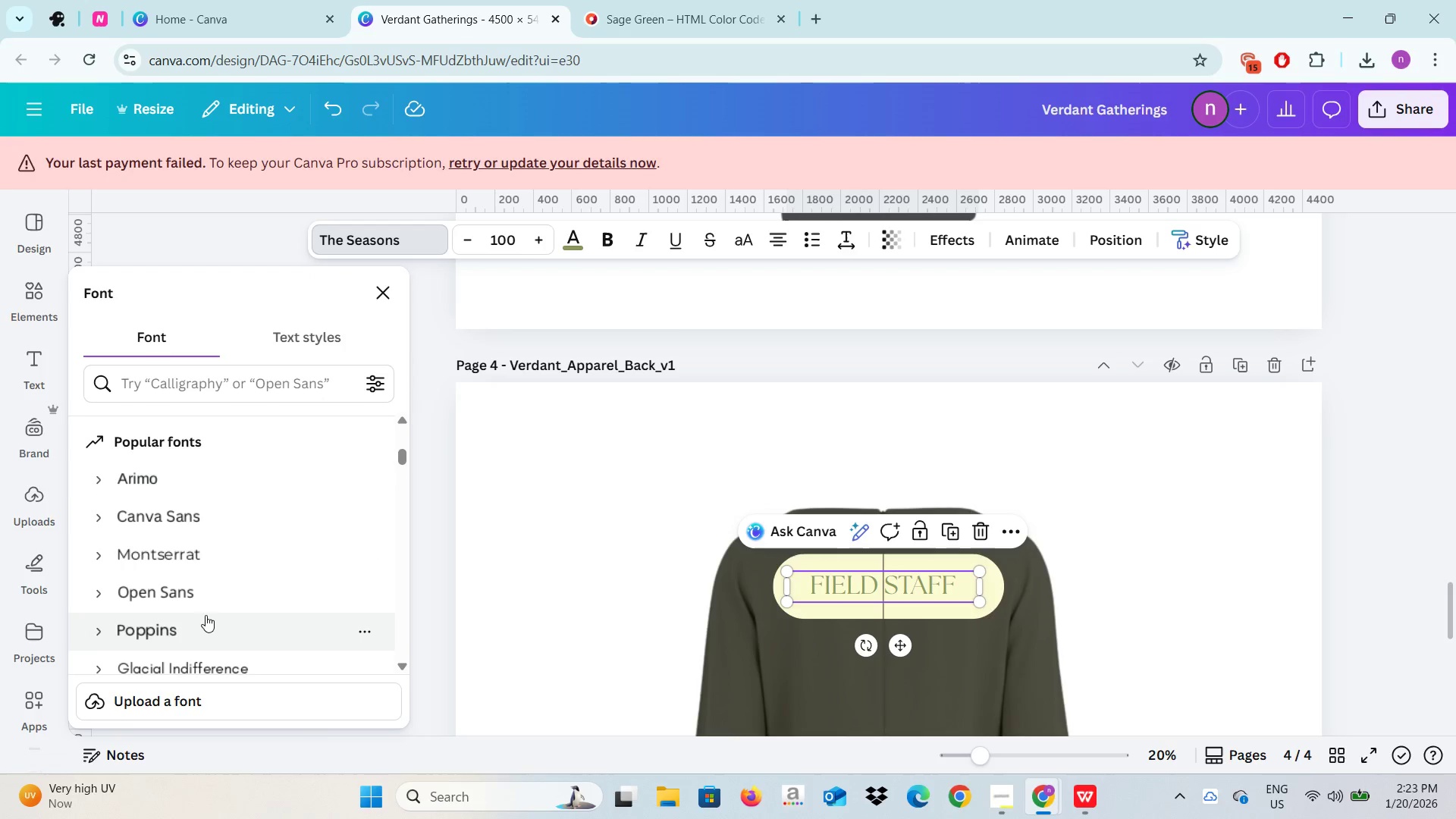 
left_click([206, 618])
 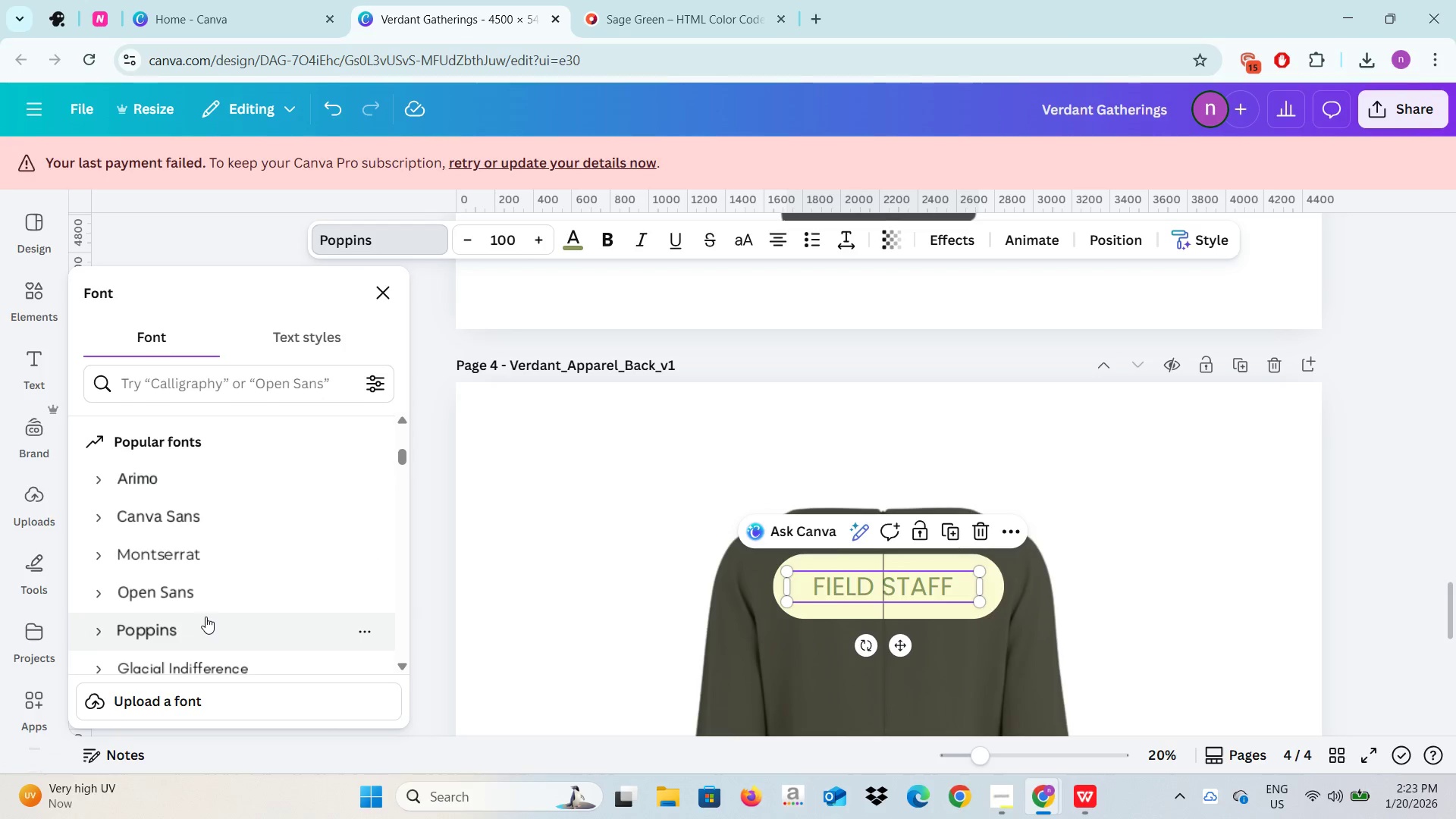 
scroll: coordinate [208, 616], scroll_direction: up, amount: 5.0
 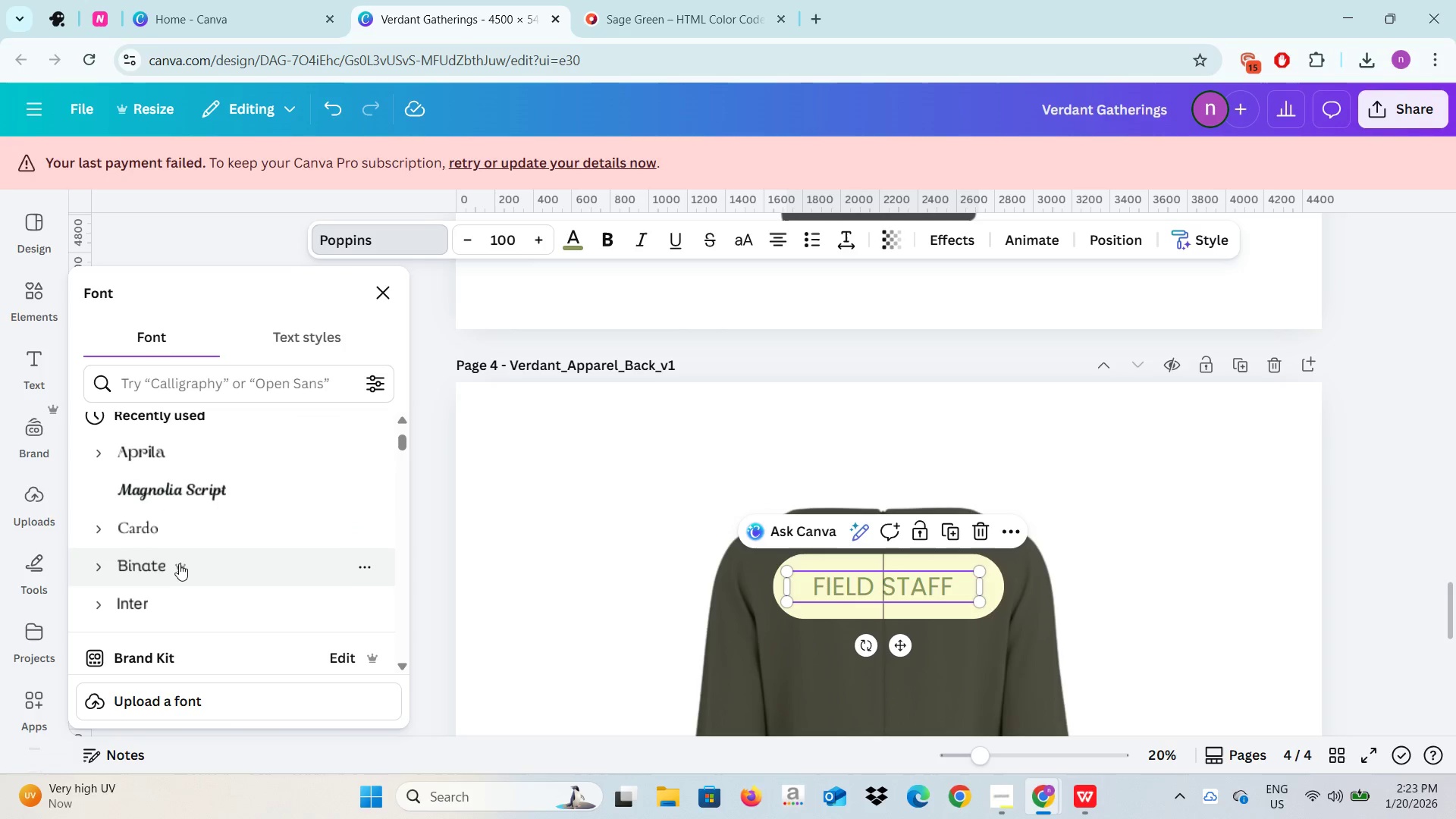 
left_click([179, 566])
 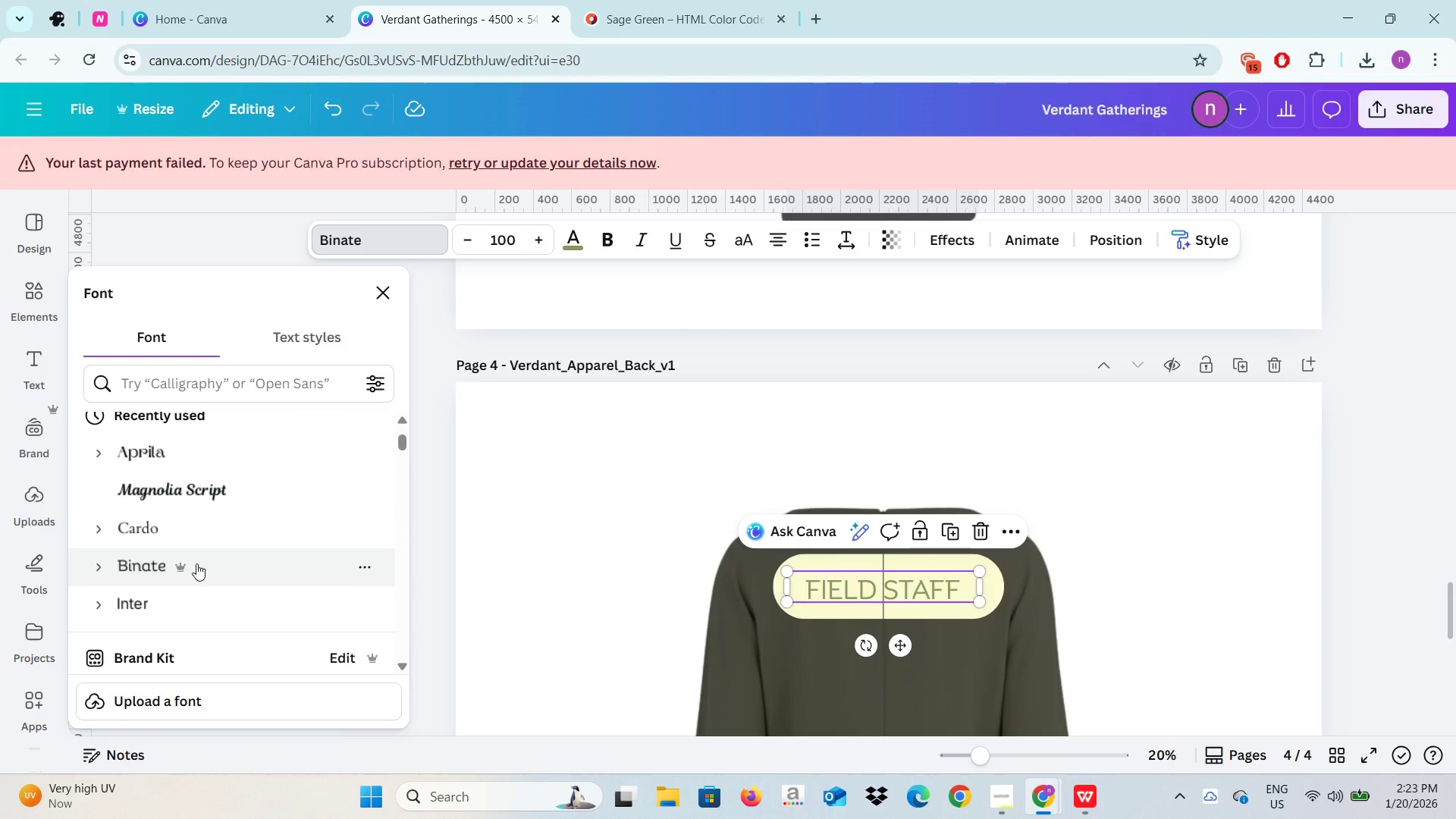 
scroll: coordinate [197, 563], scroll_direction: up, amount: 1.0
 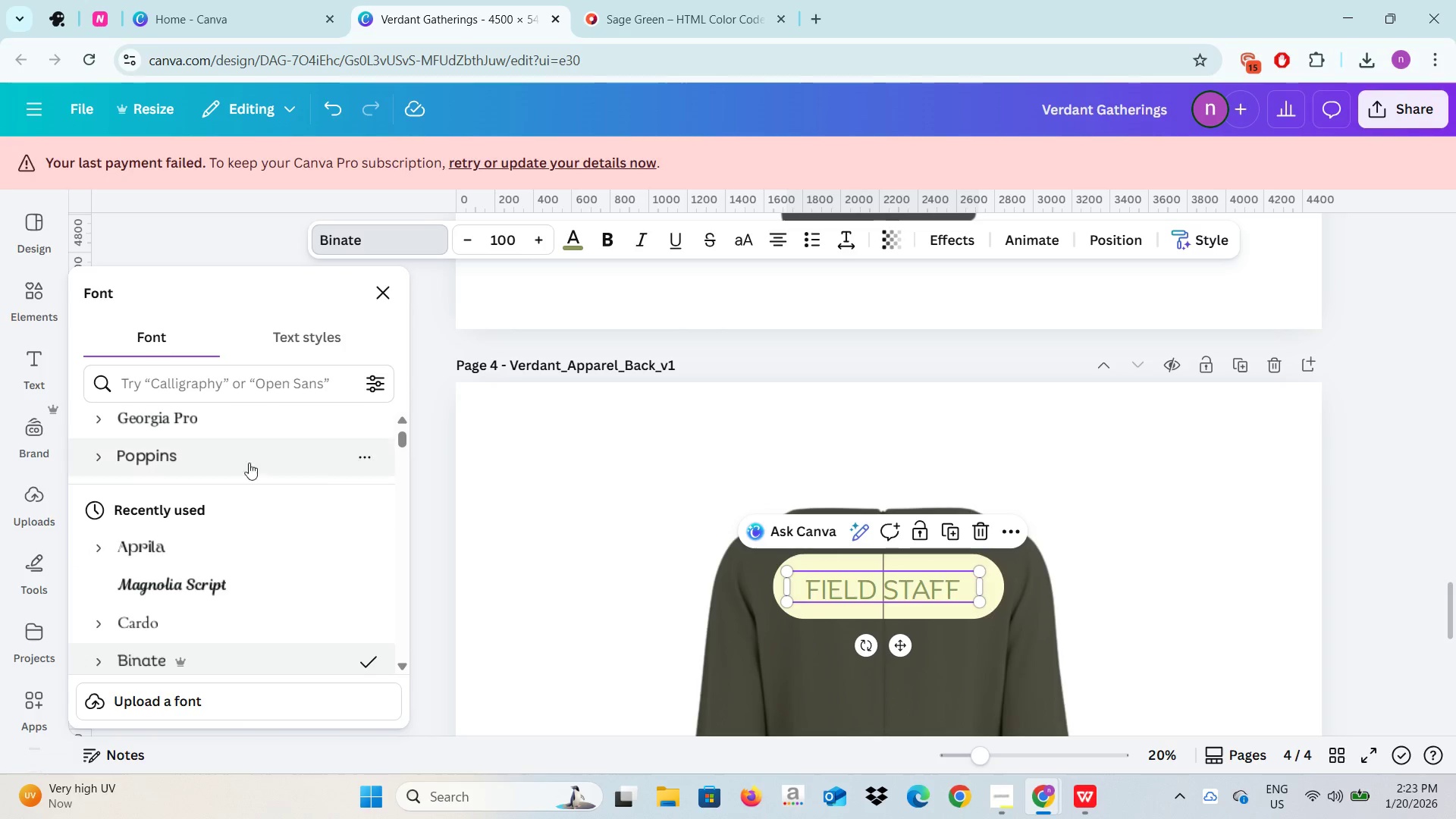 
left_click([235, 428])
 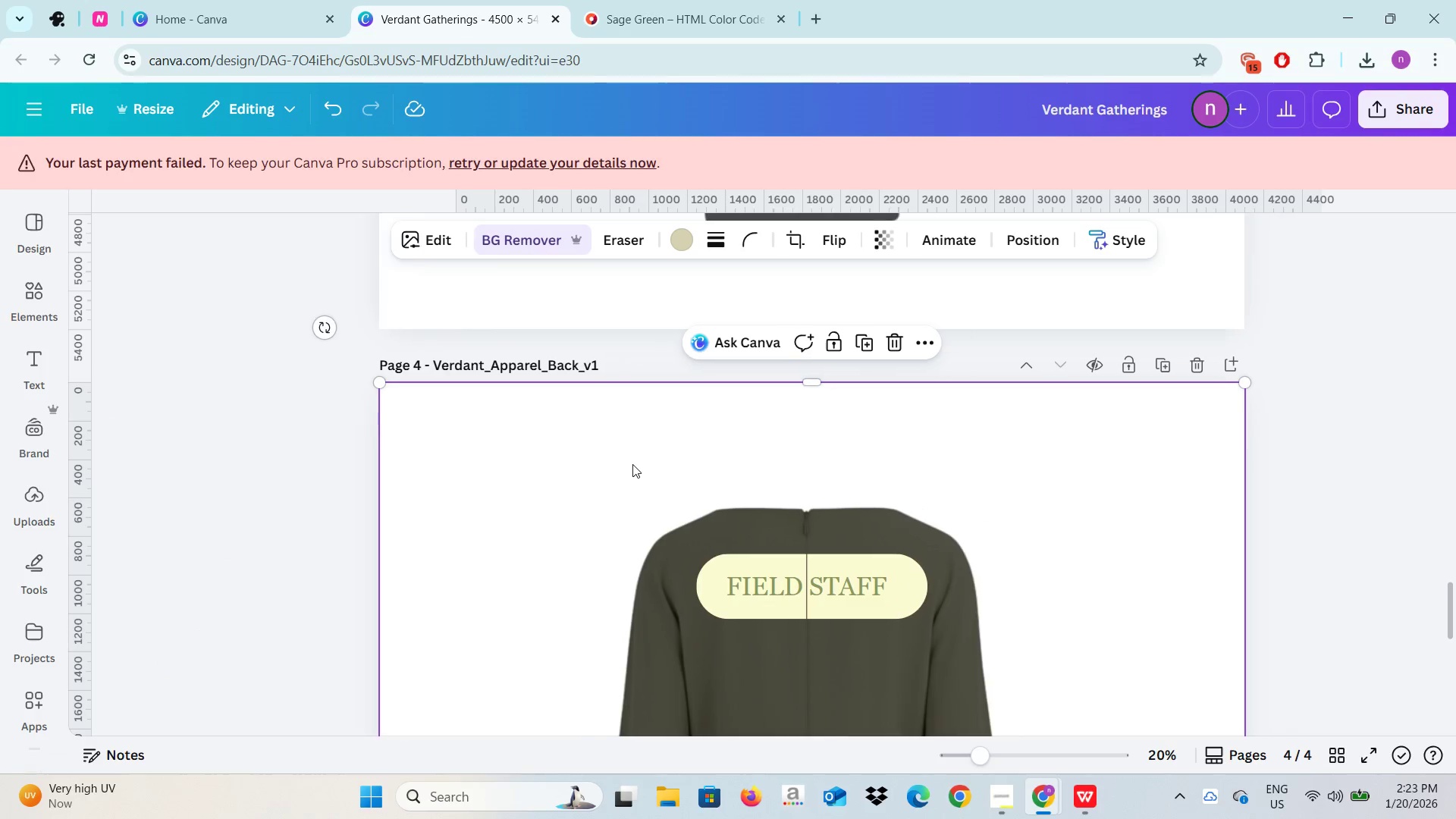 
key(Alt+AltLeft)
 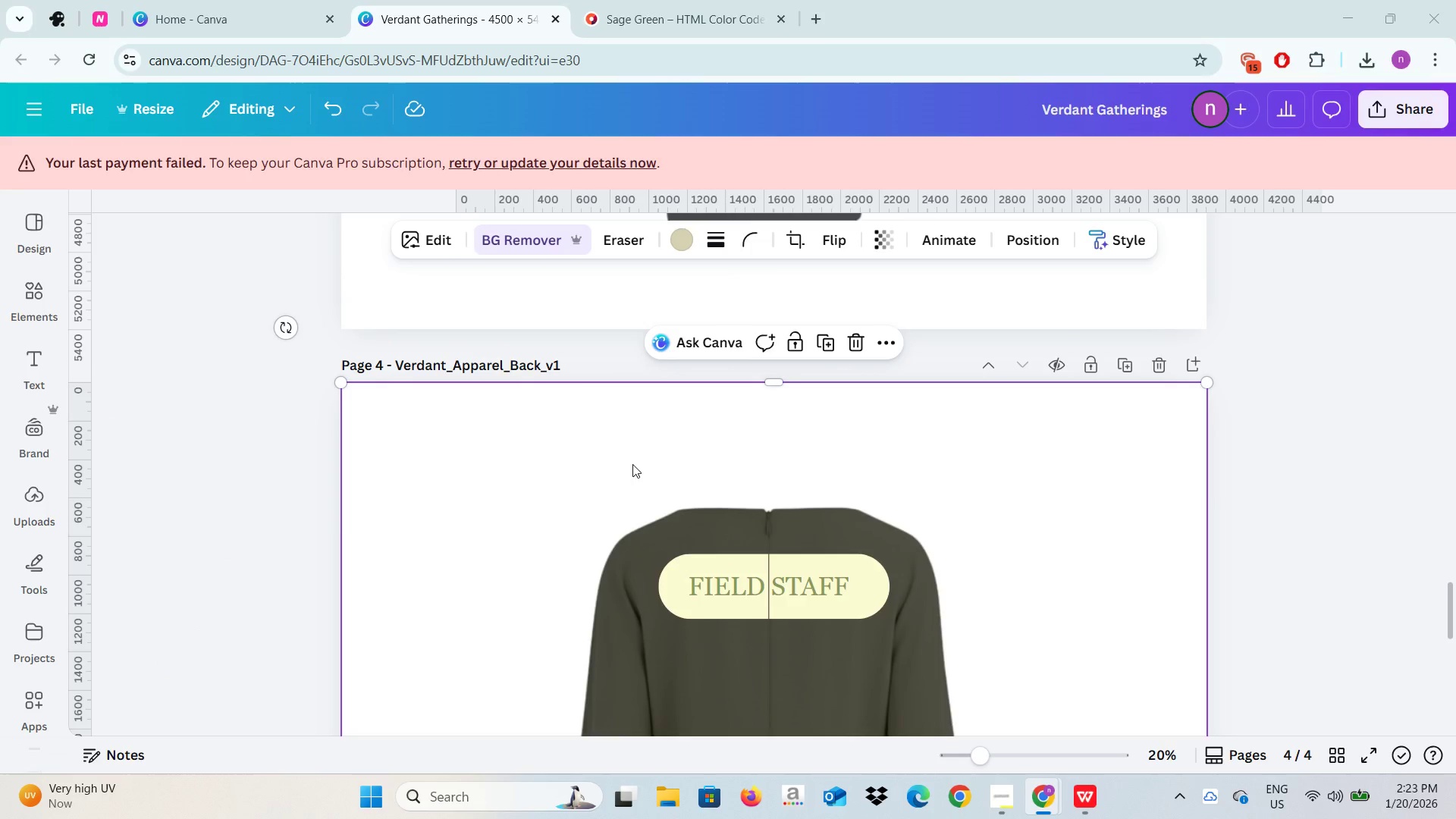 
key(Alt+Tab)